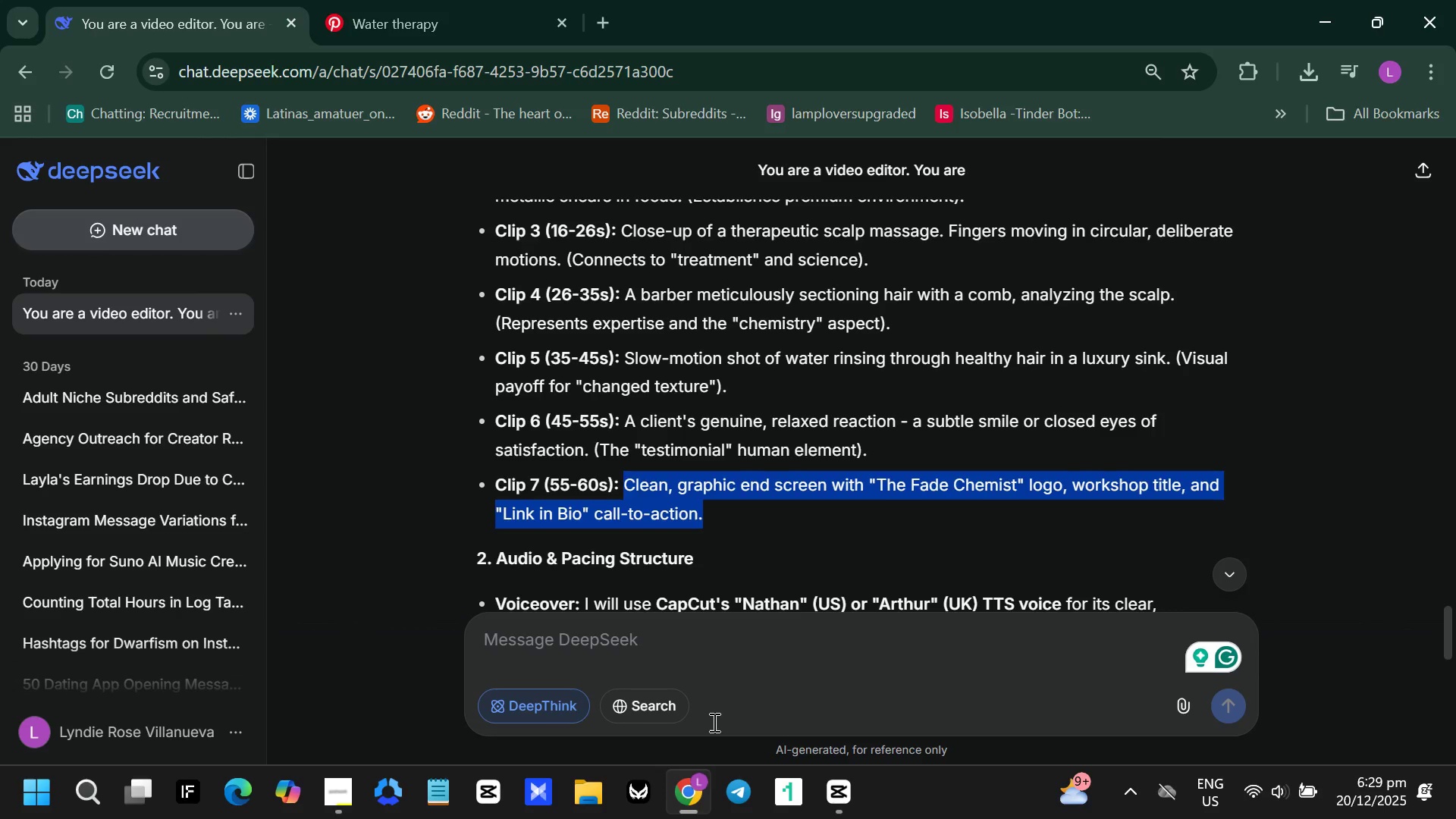 
left_click([328, 794])